 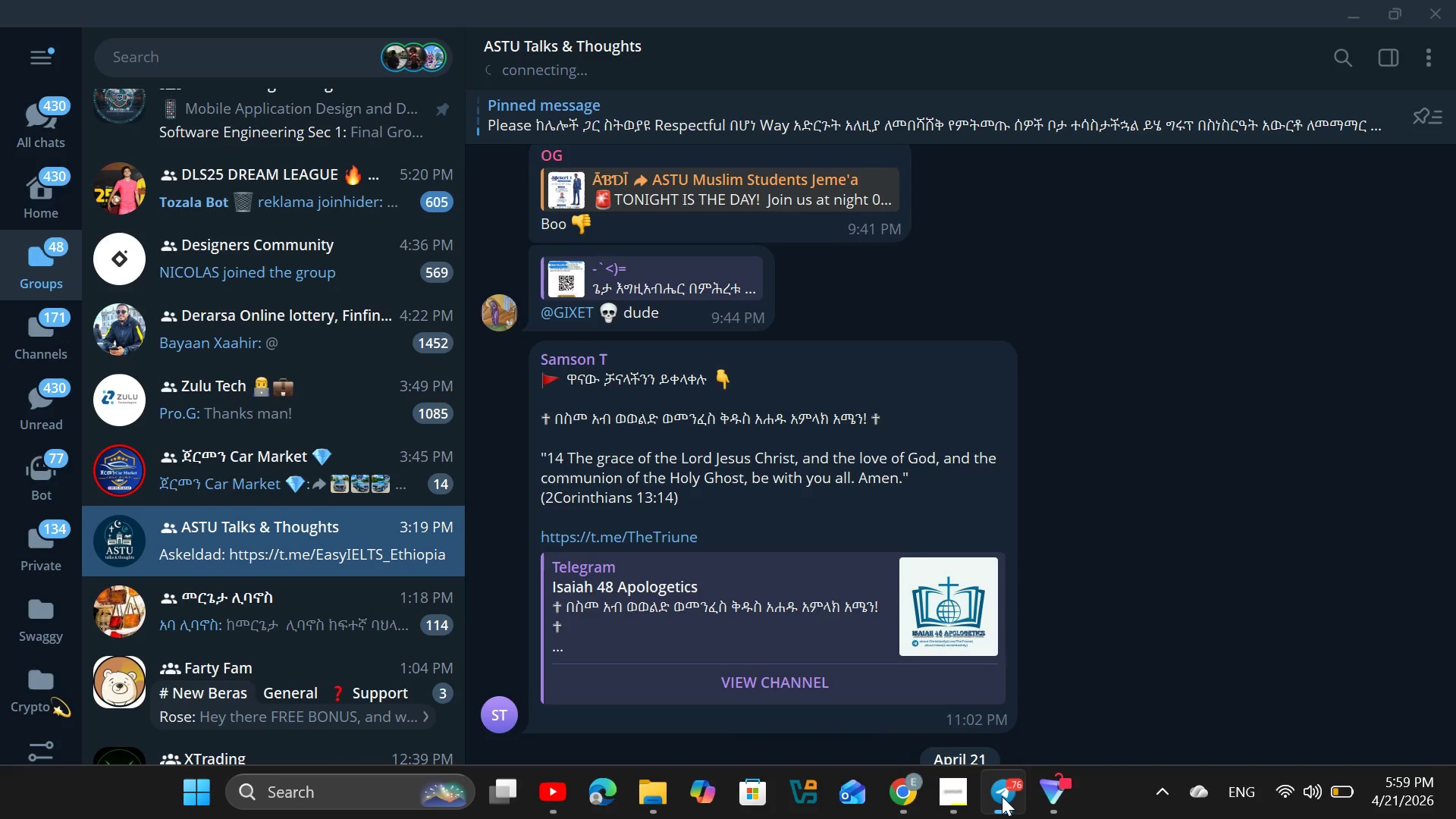 
left_click([1002, 796])
 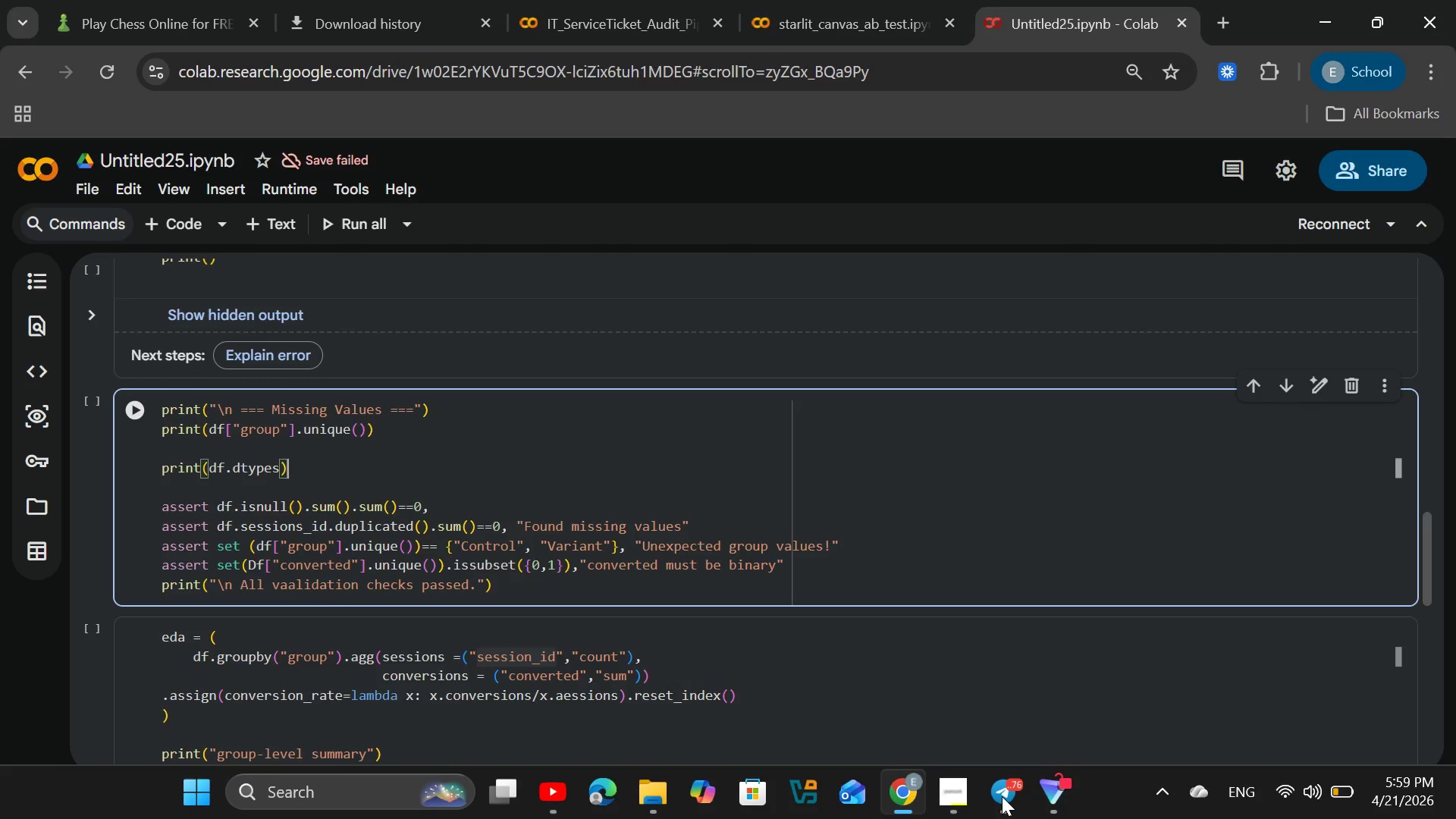 
wait(10.09)
 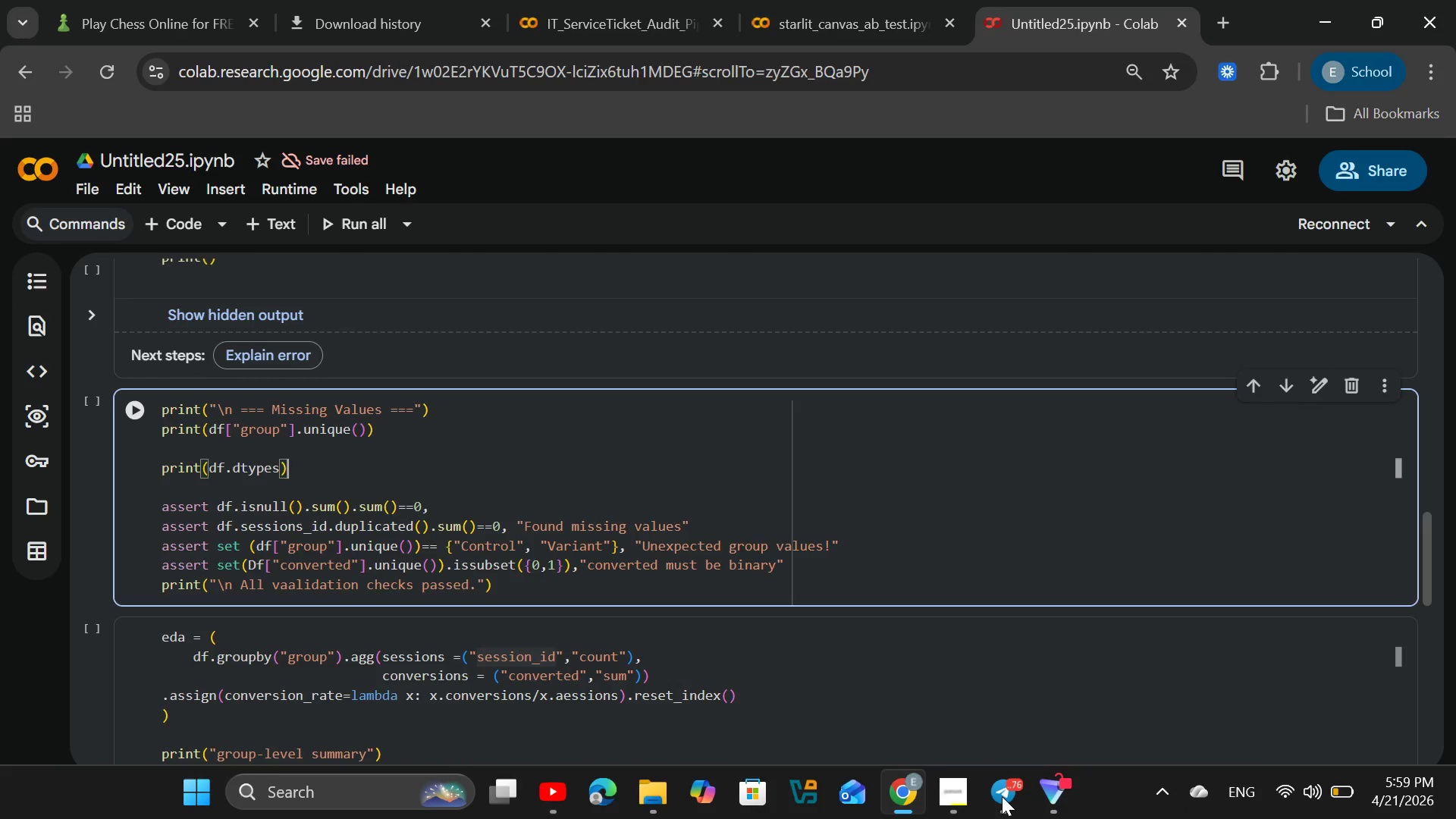 
left_click_drag(start_coordinate=[1002, 796], to_coordinate=[1086, 792])
 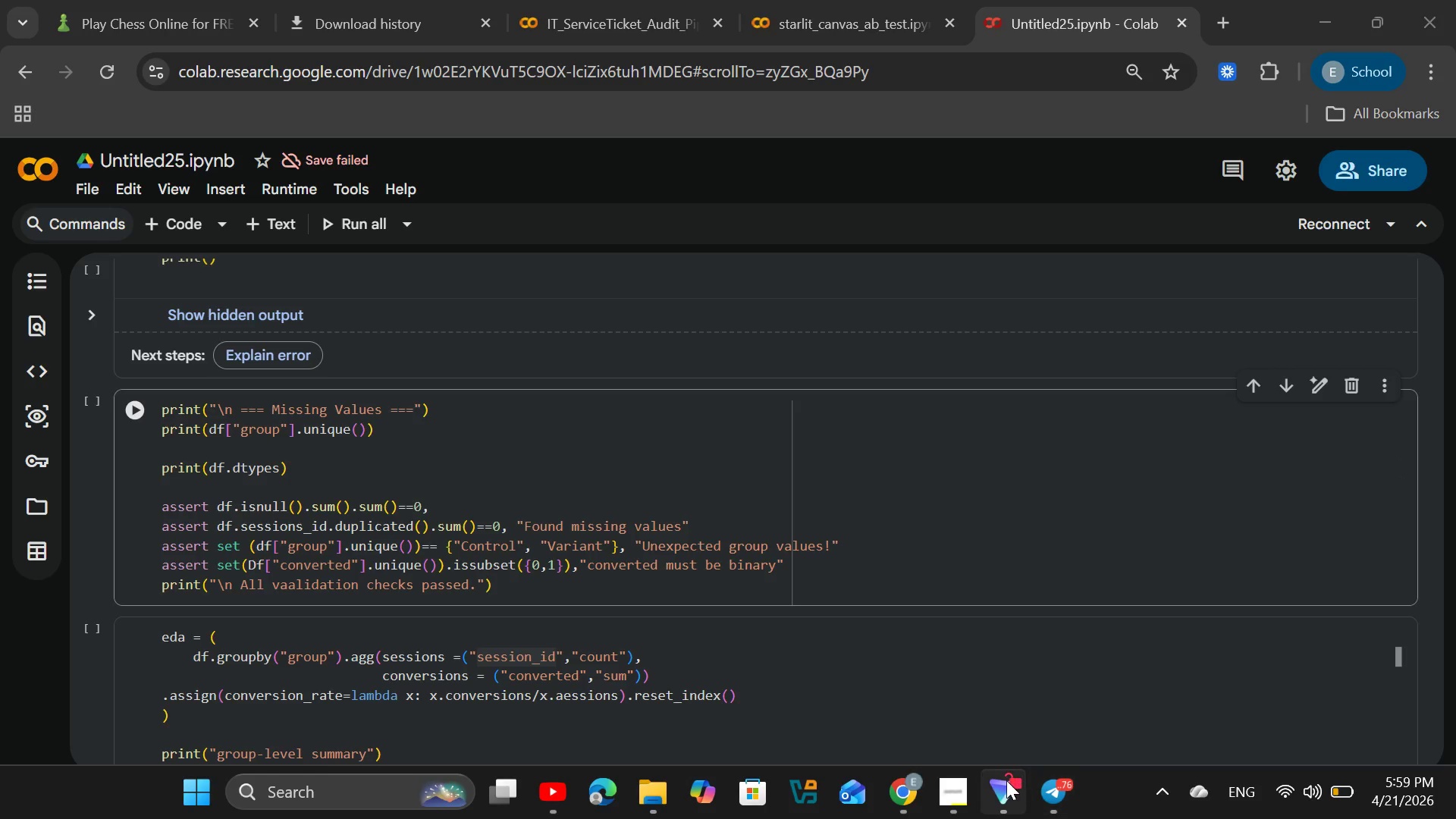 
left_click([1006, 780])
 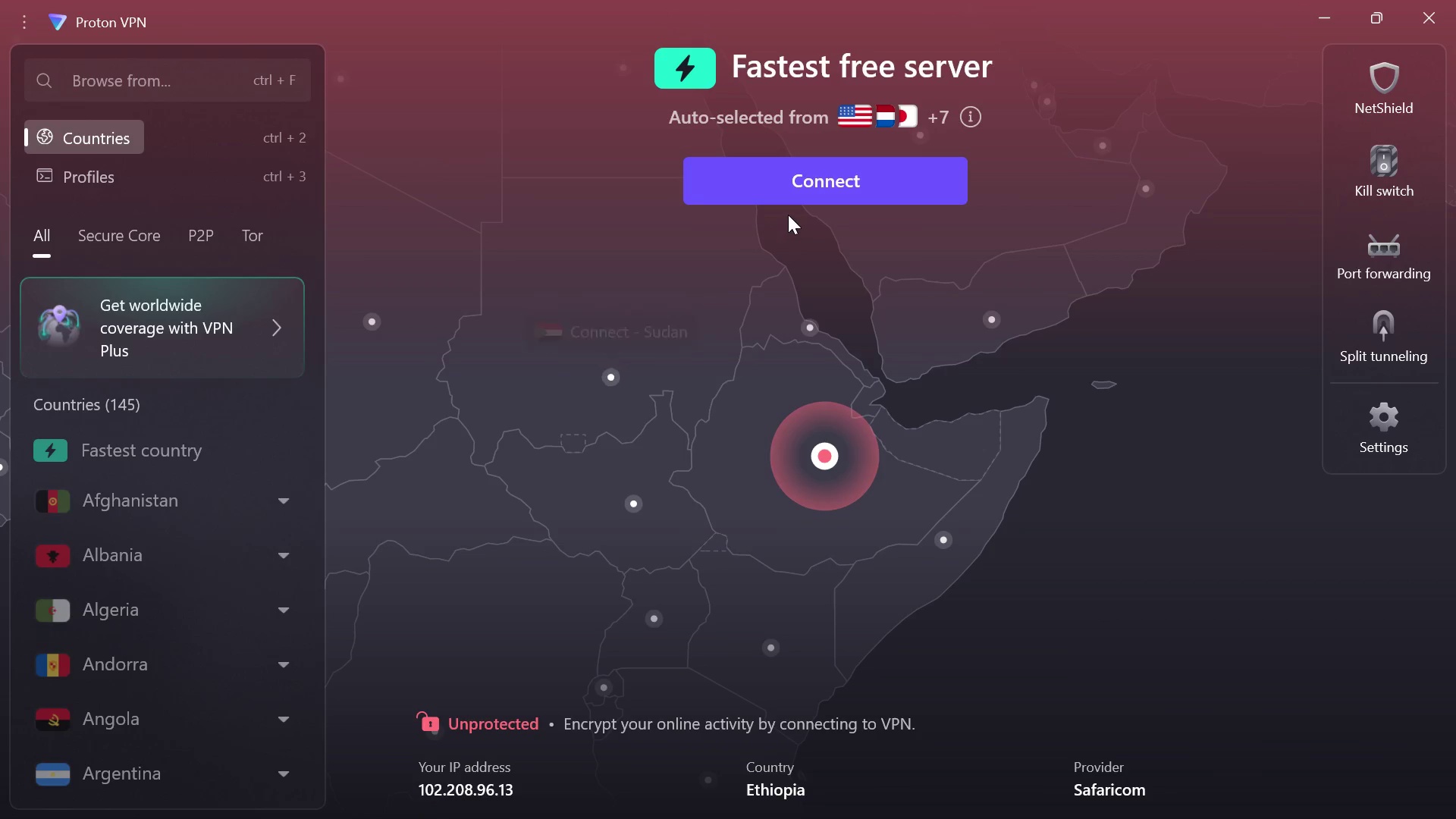 
left_click([792, 199])
 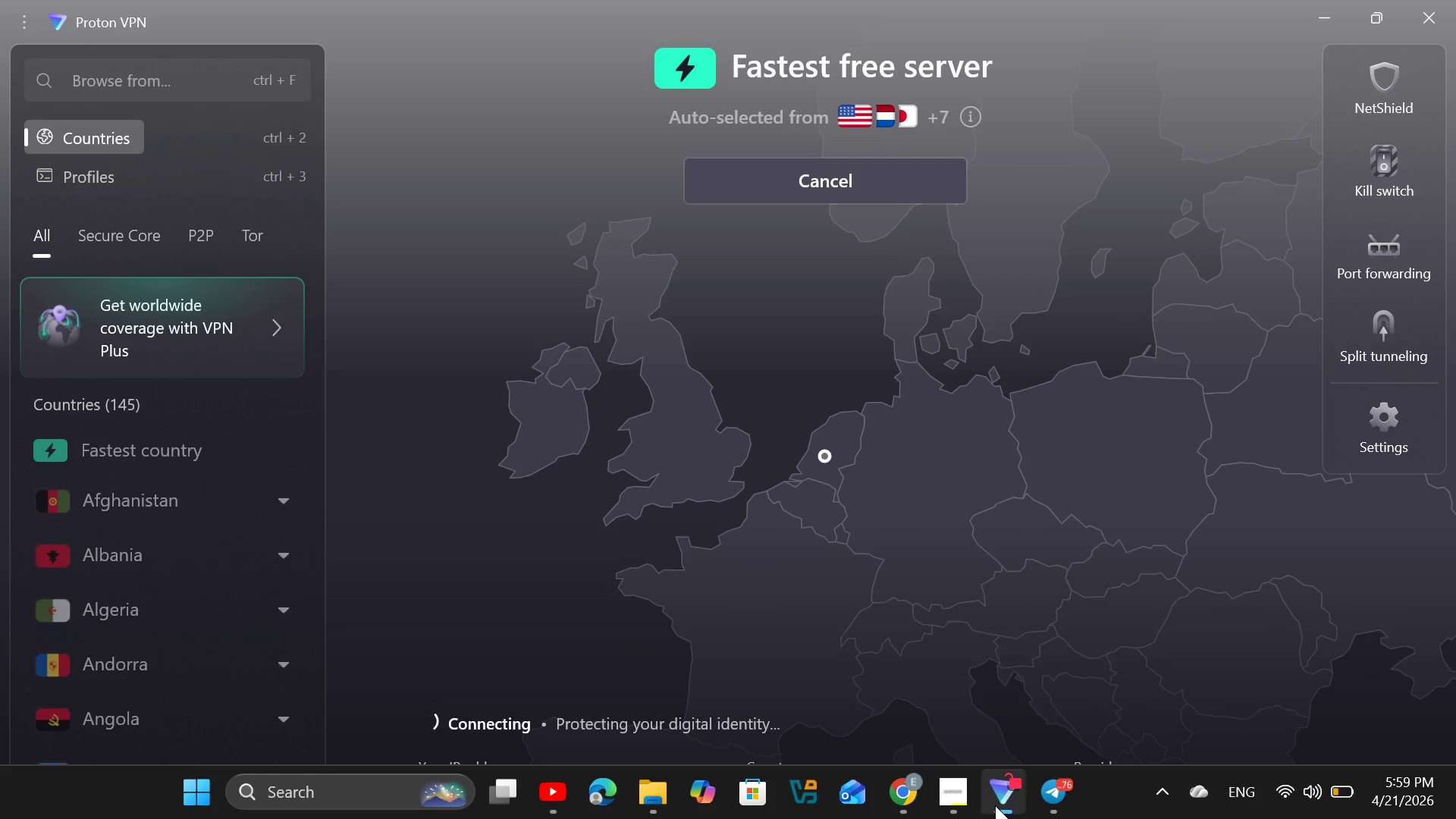 
wait(16.67)
 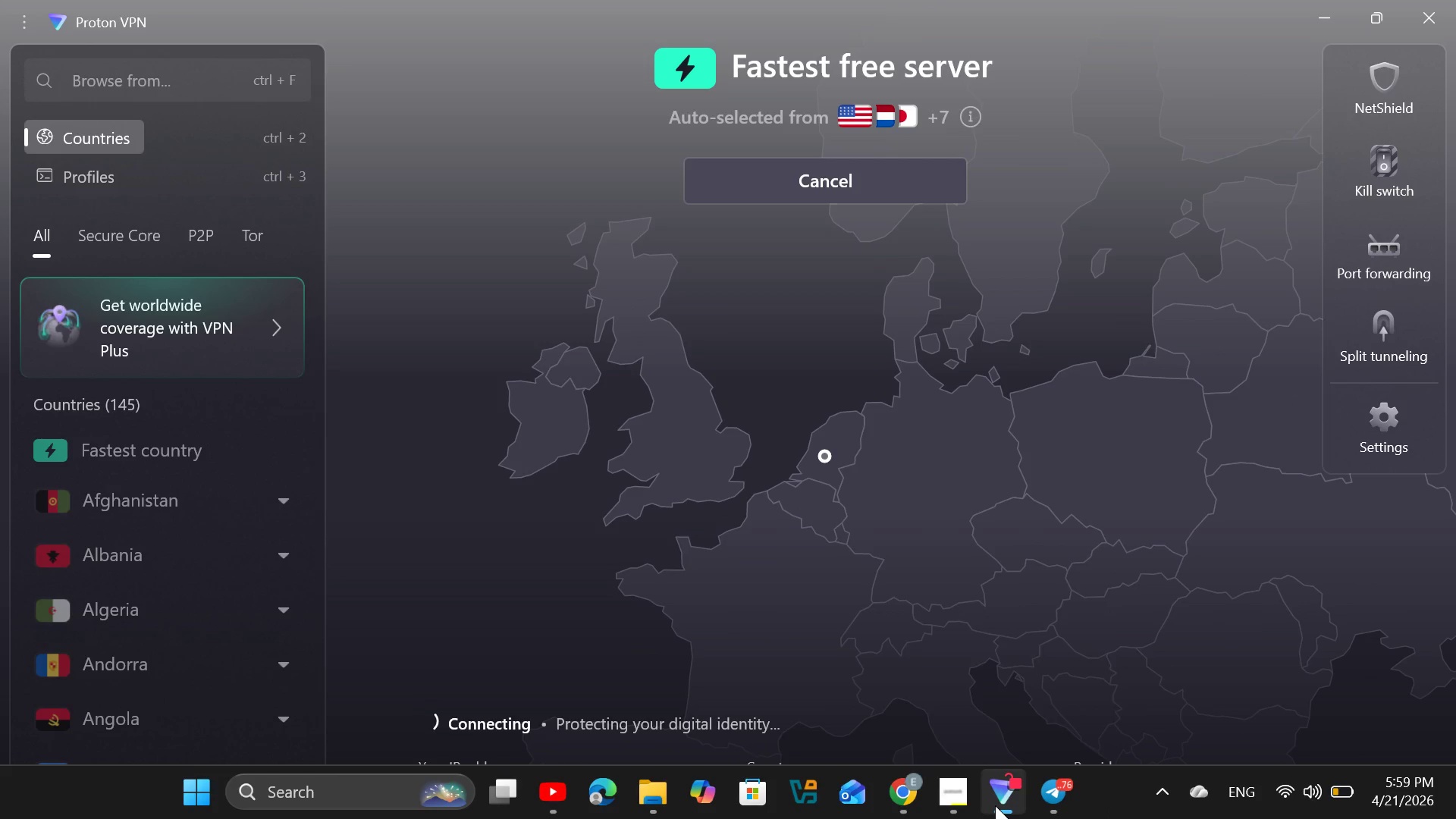 
left_click([836, 181])
 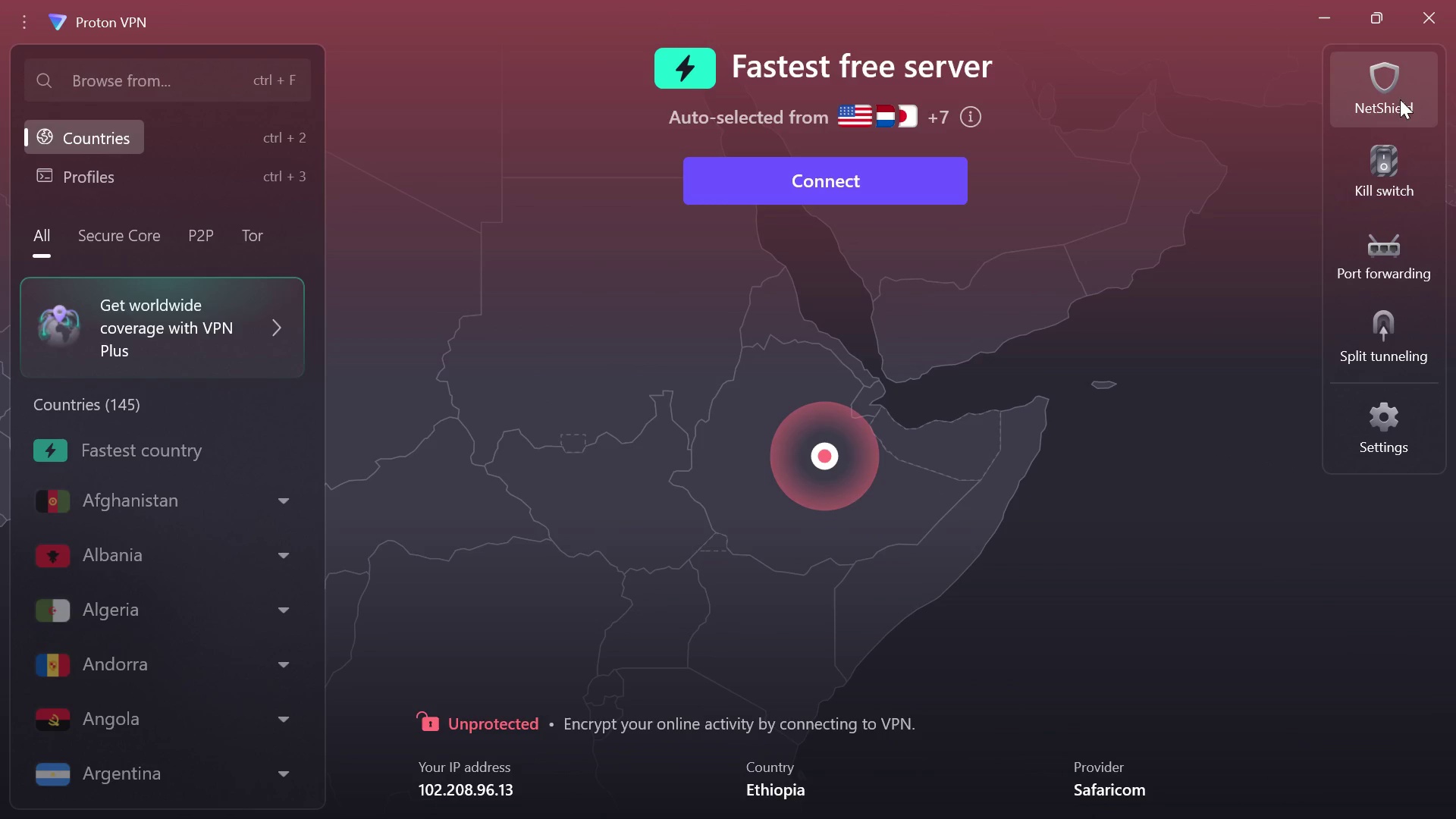 
wait(5.23)
 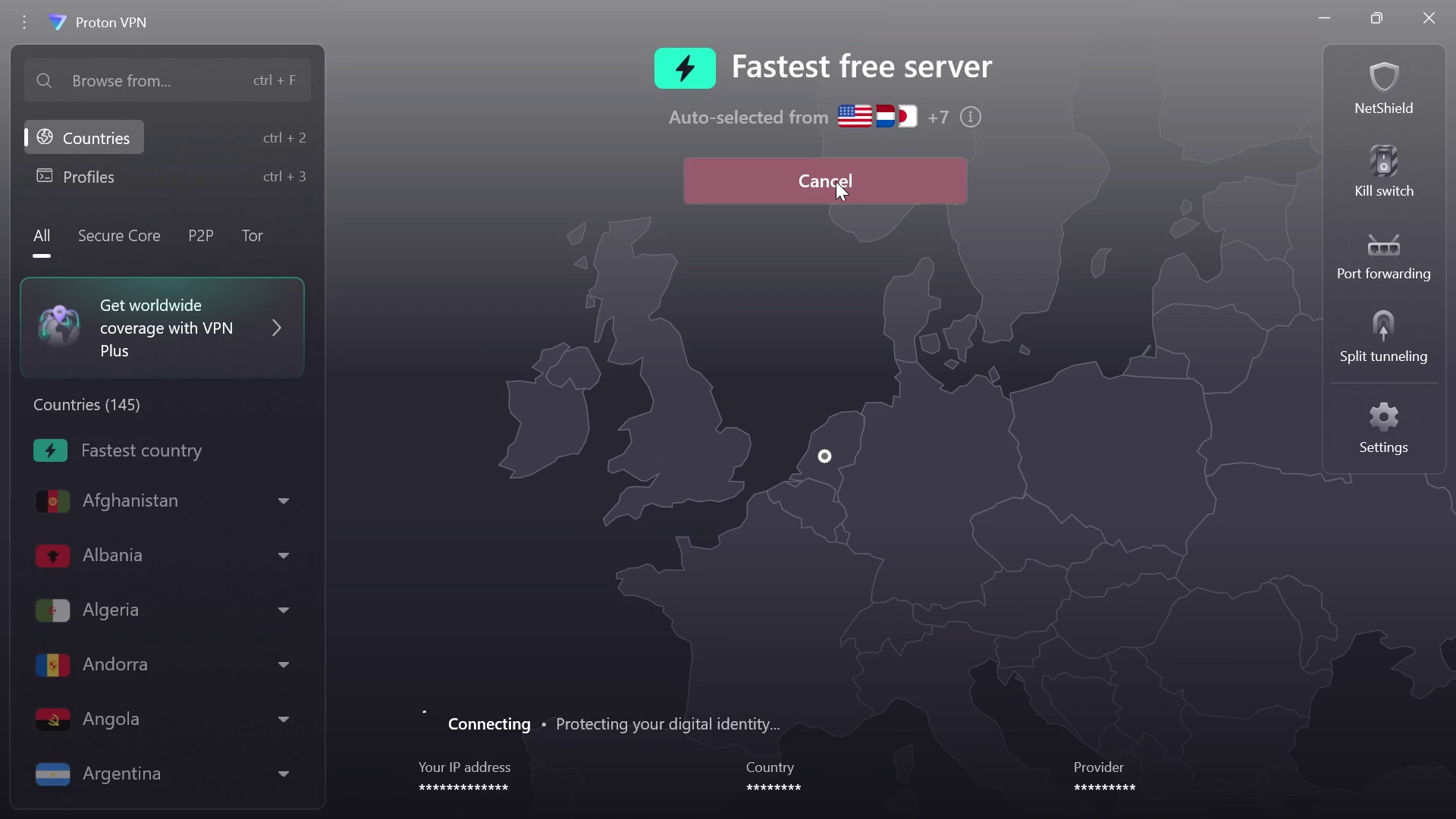 
left_click([1323, 8])
 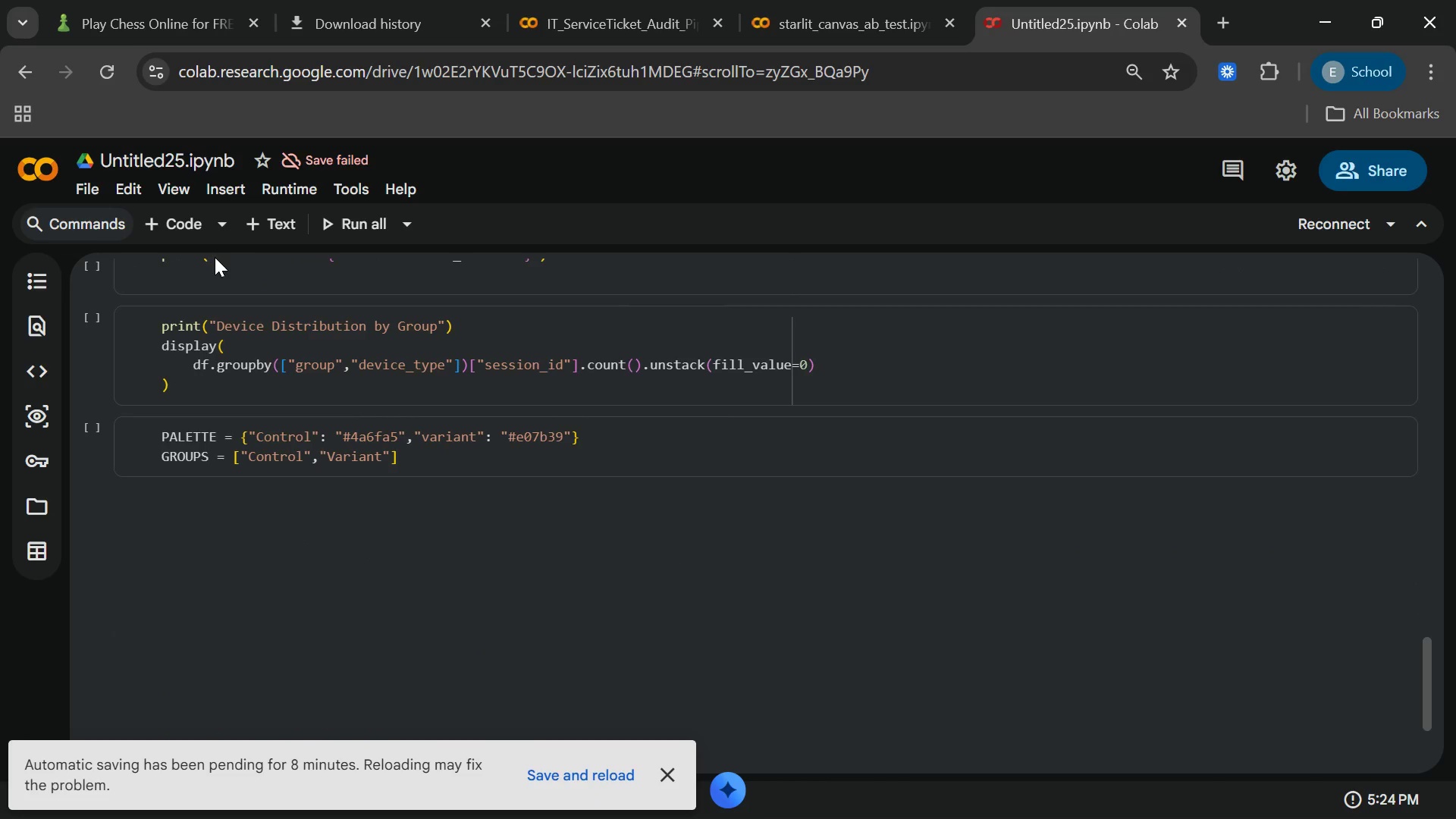 
wait(64.02)
 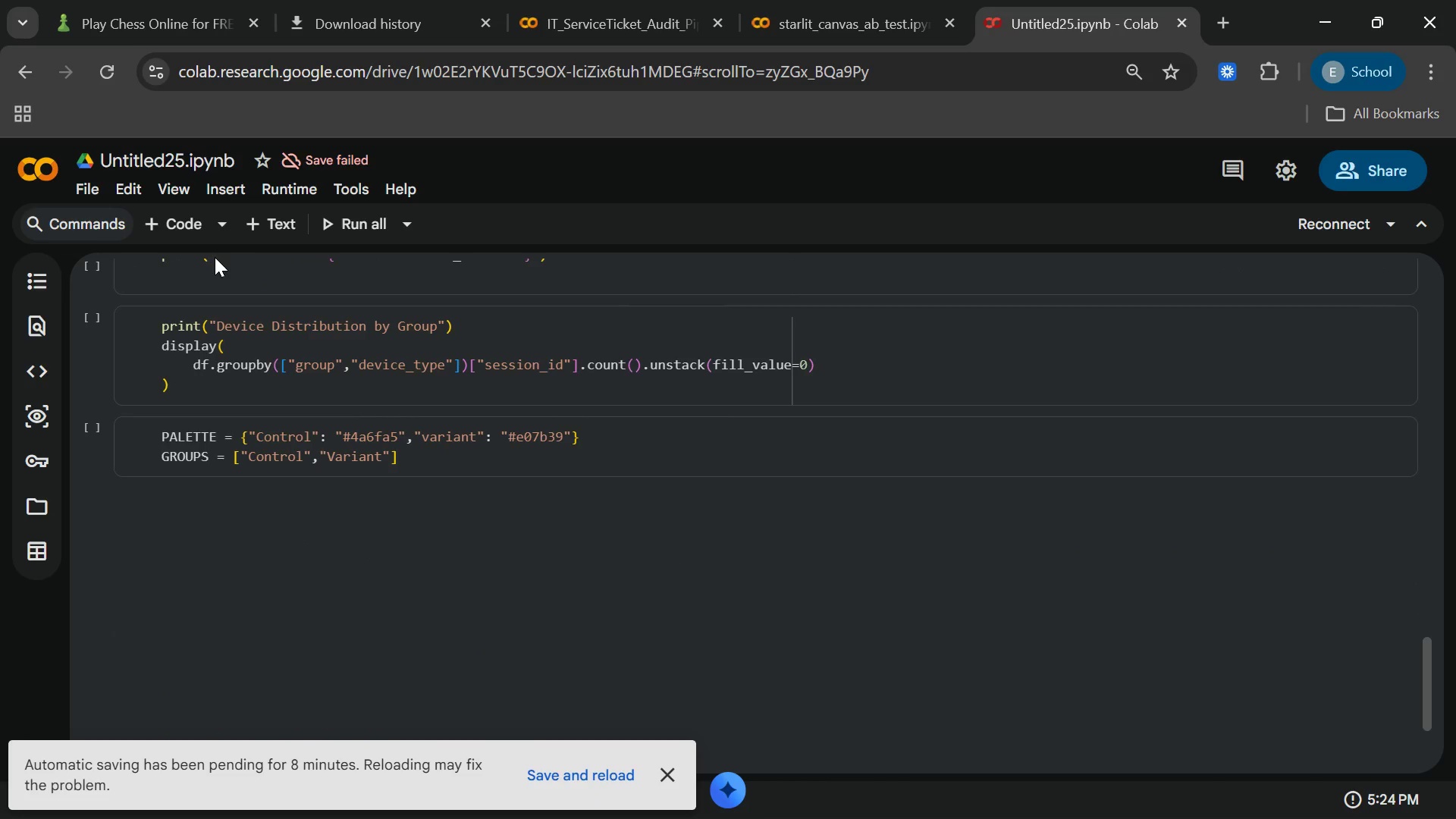 
left_click([1064, 792])
 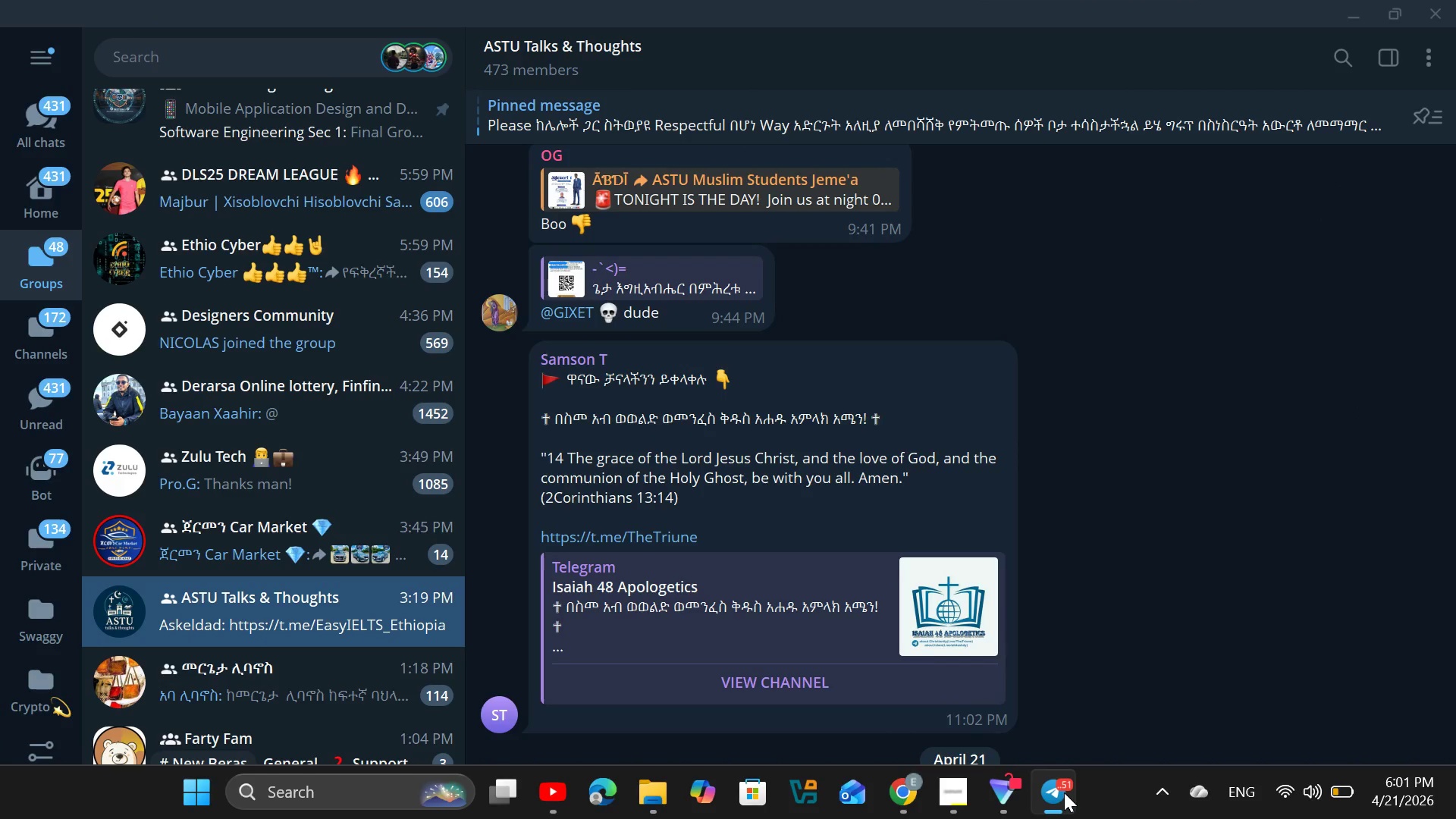 
left_click([1064, 792])
 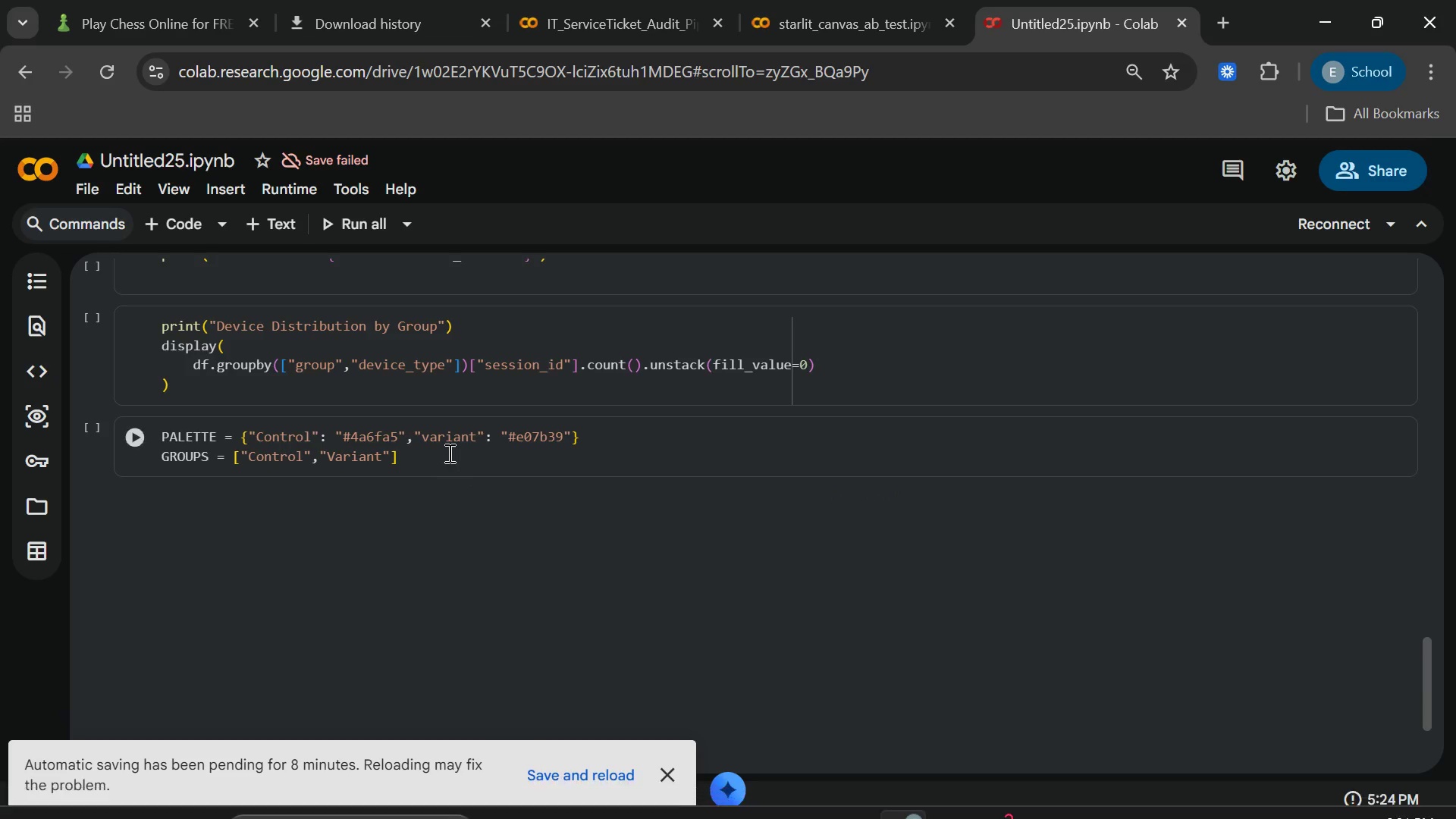 
left_click([448, 453])
 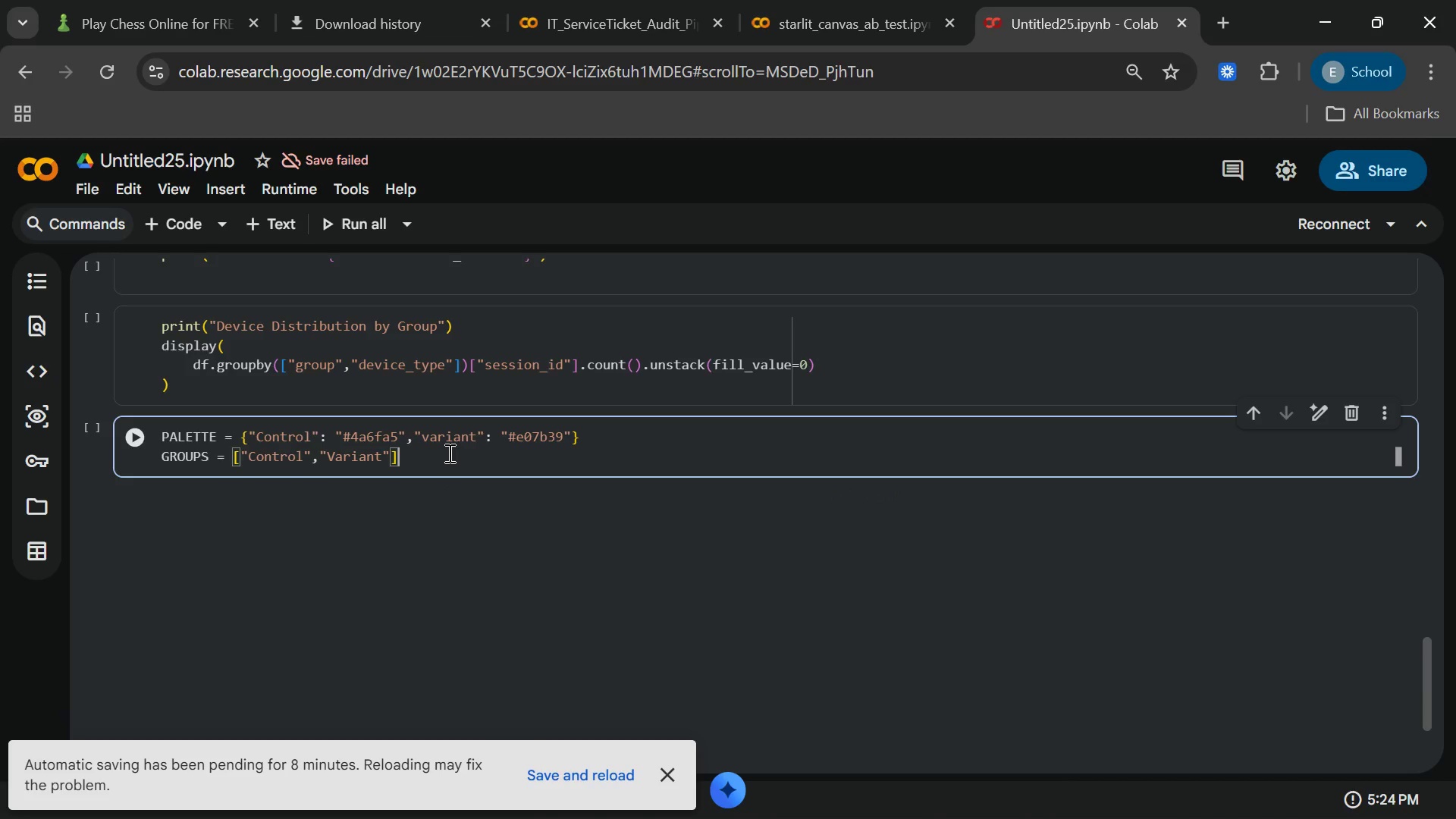 
wait(6.78)
 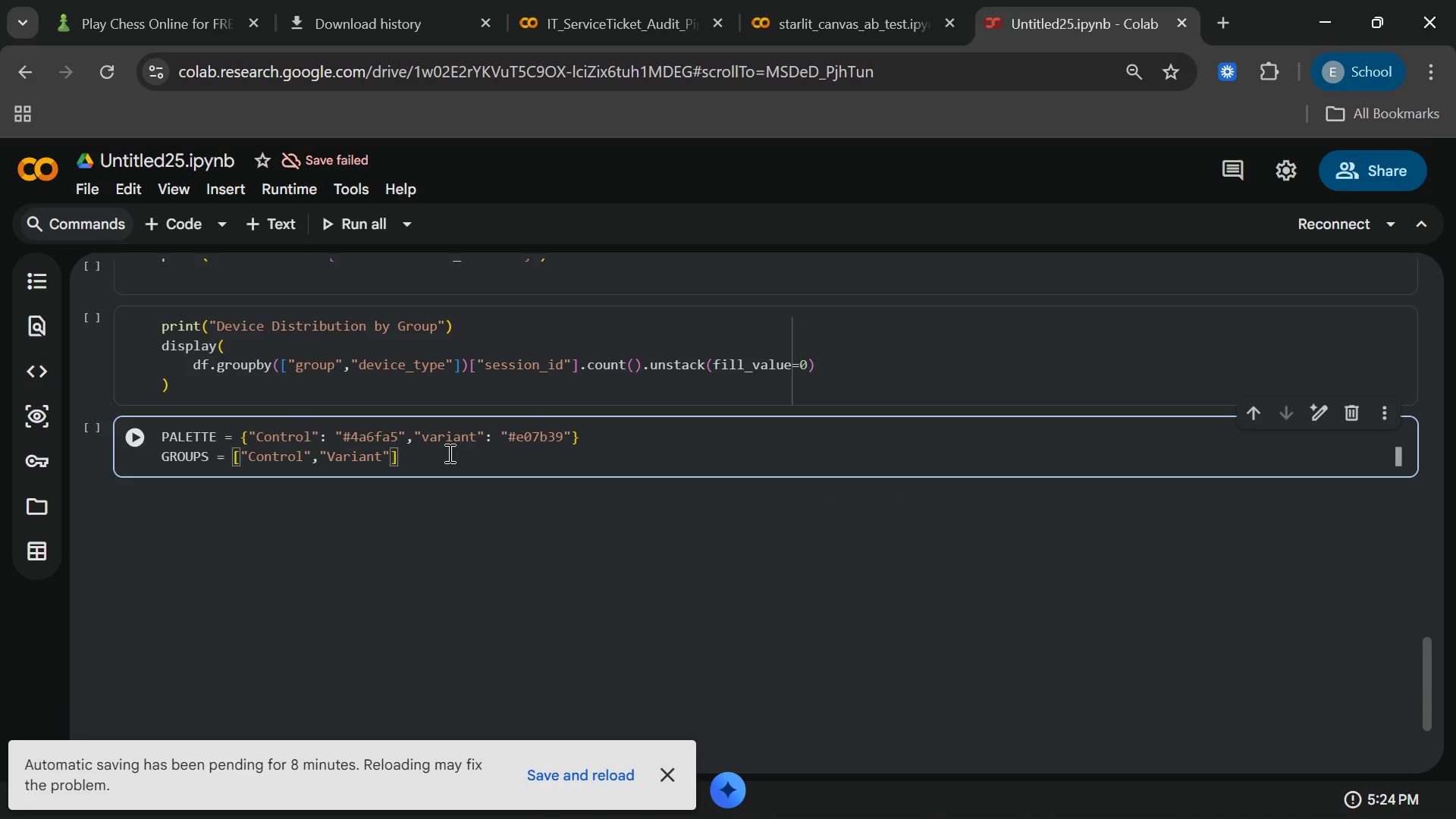 
left_click([942, 784])